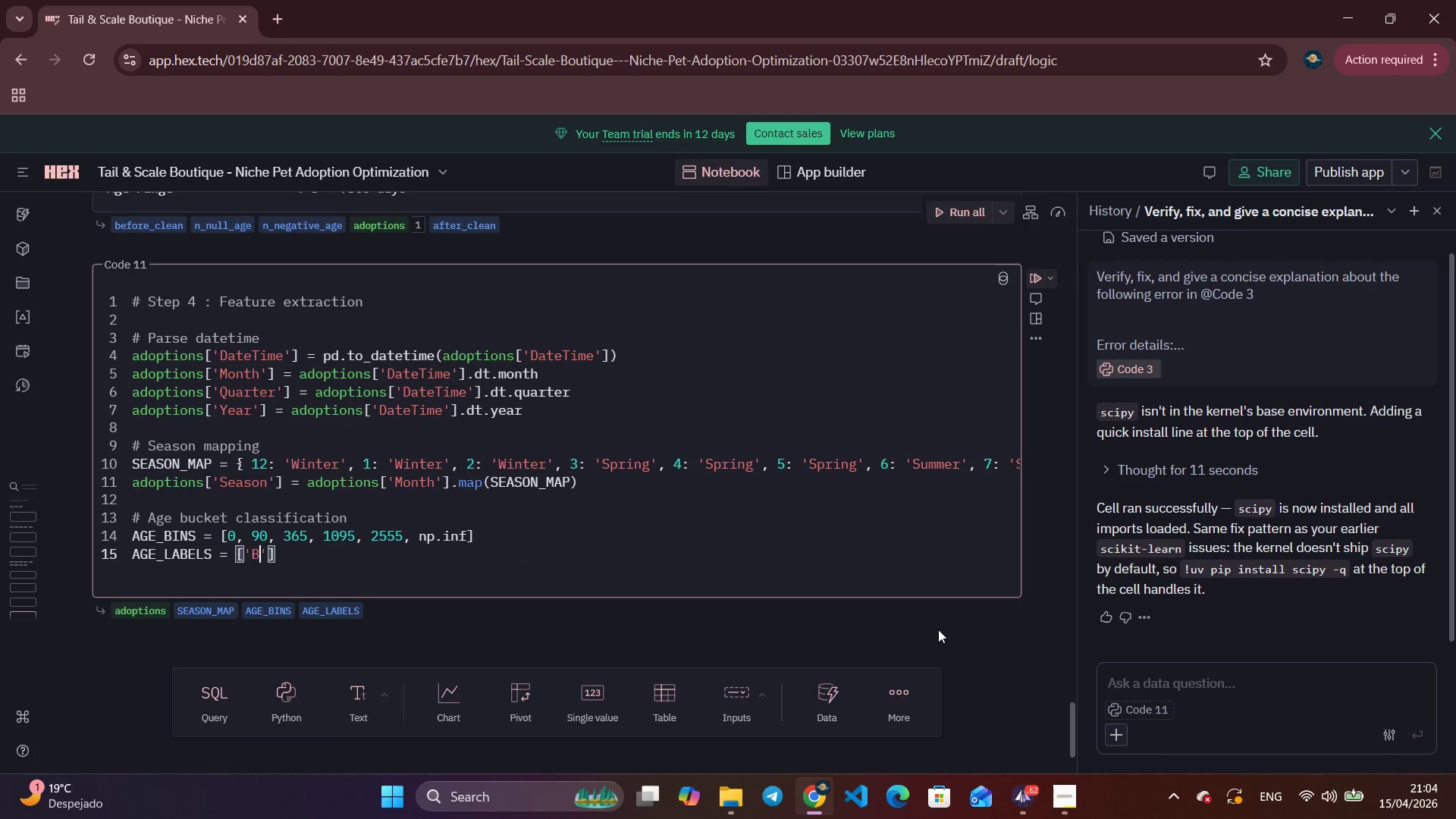 
type(Bab)
 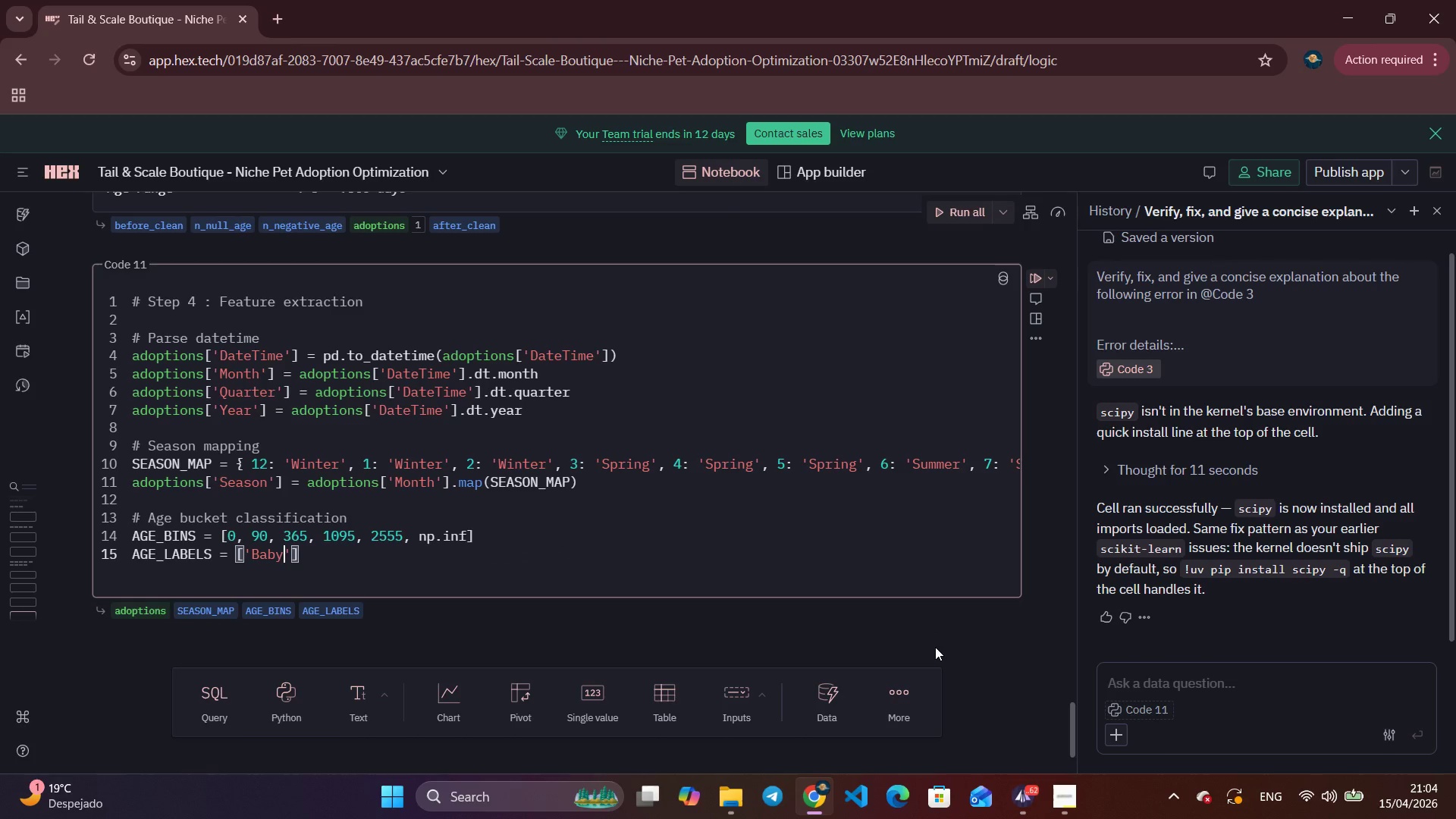 
type(y (,)
key(Backspace)
type(<3 months)
 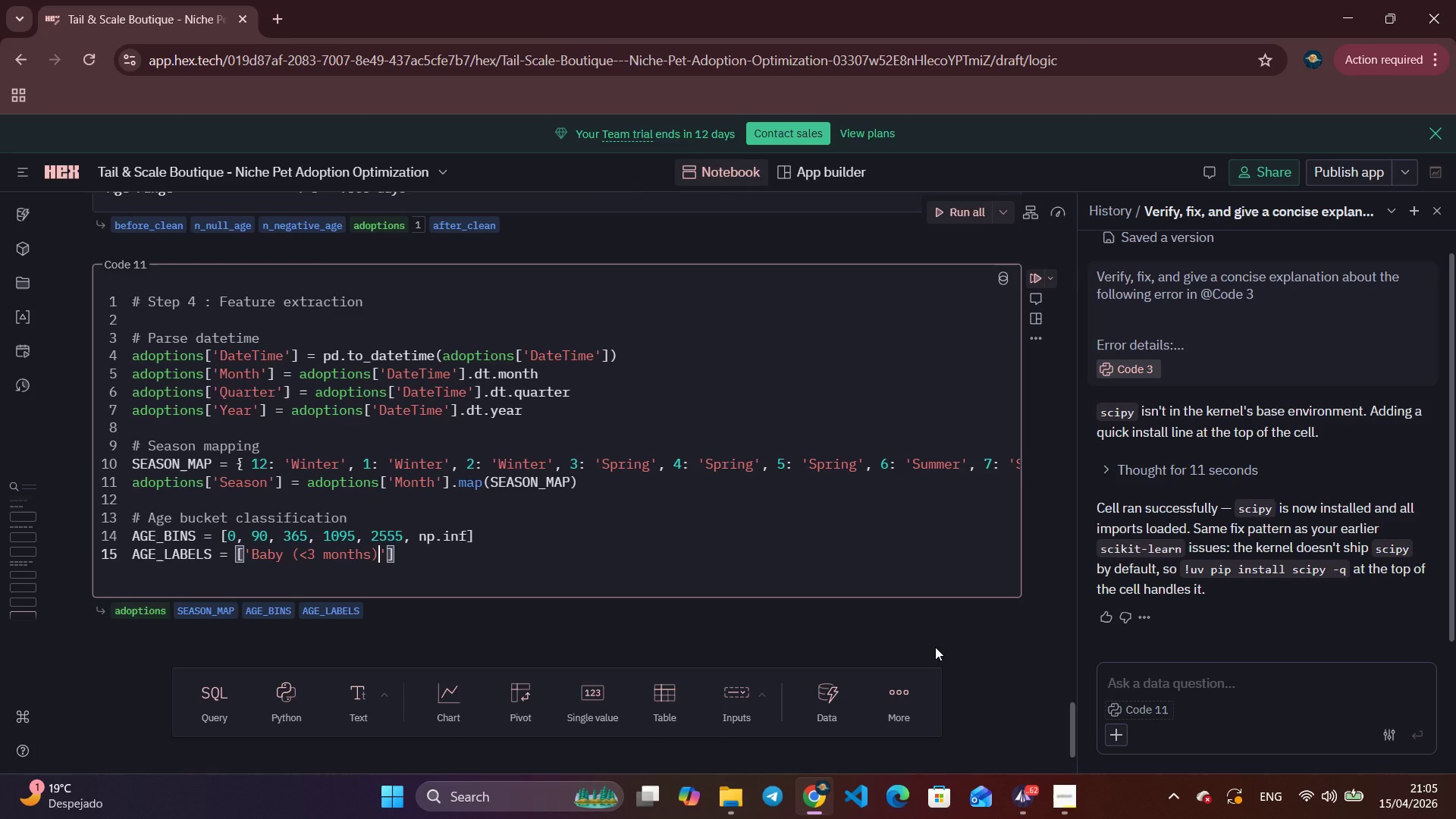 
key(ArrowRight)
 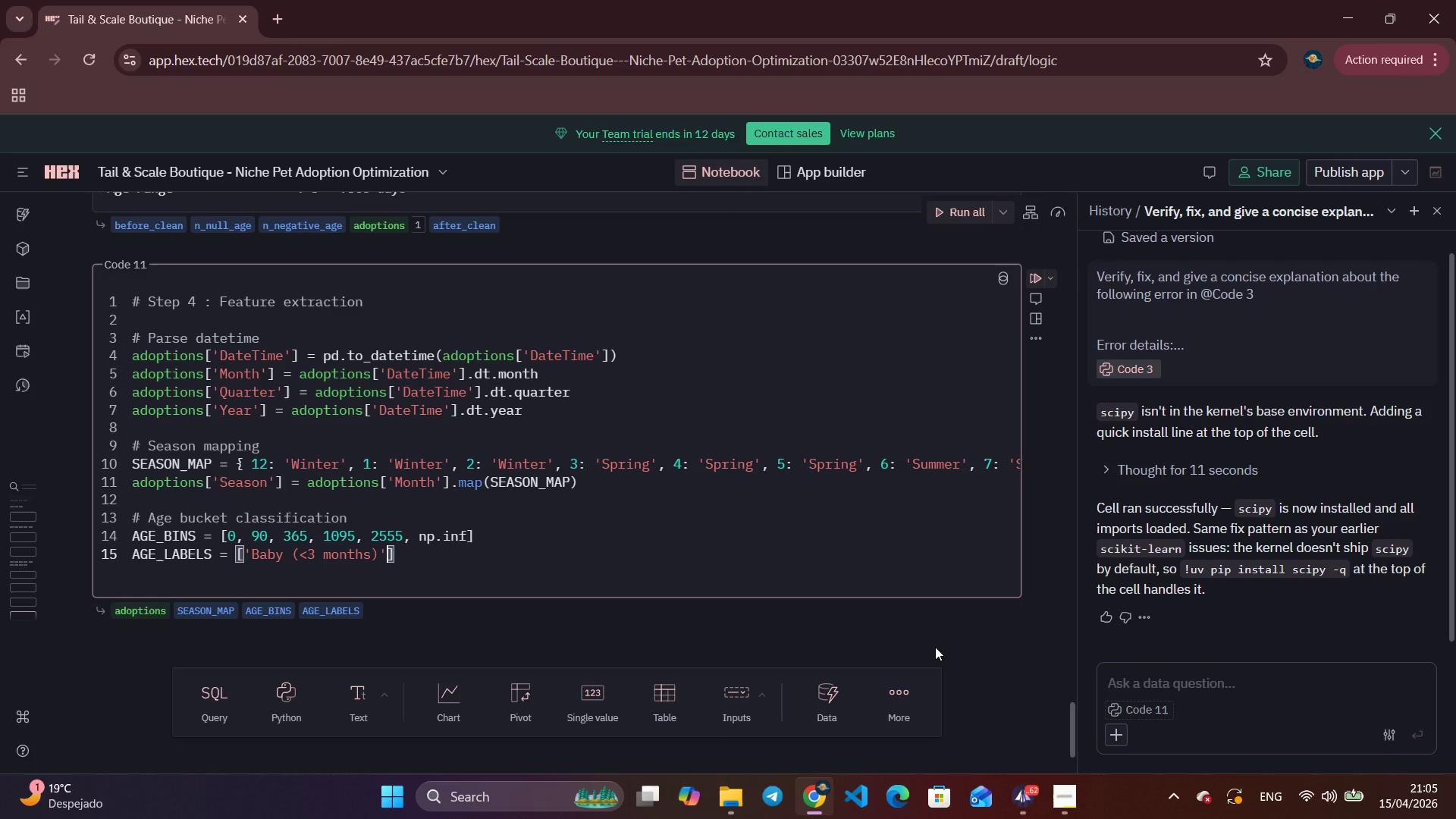 
key(ArrowRight)
 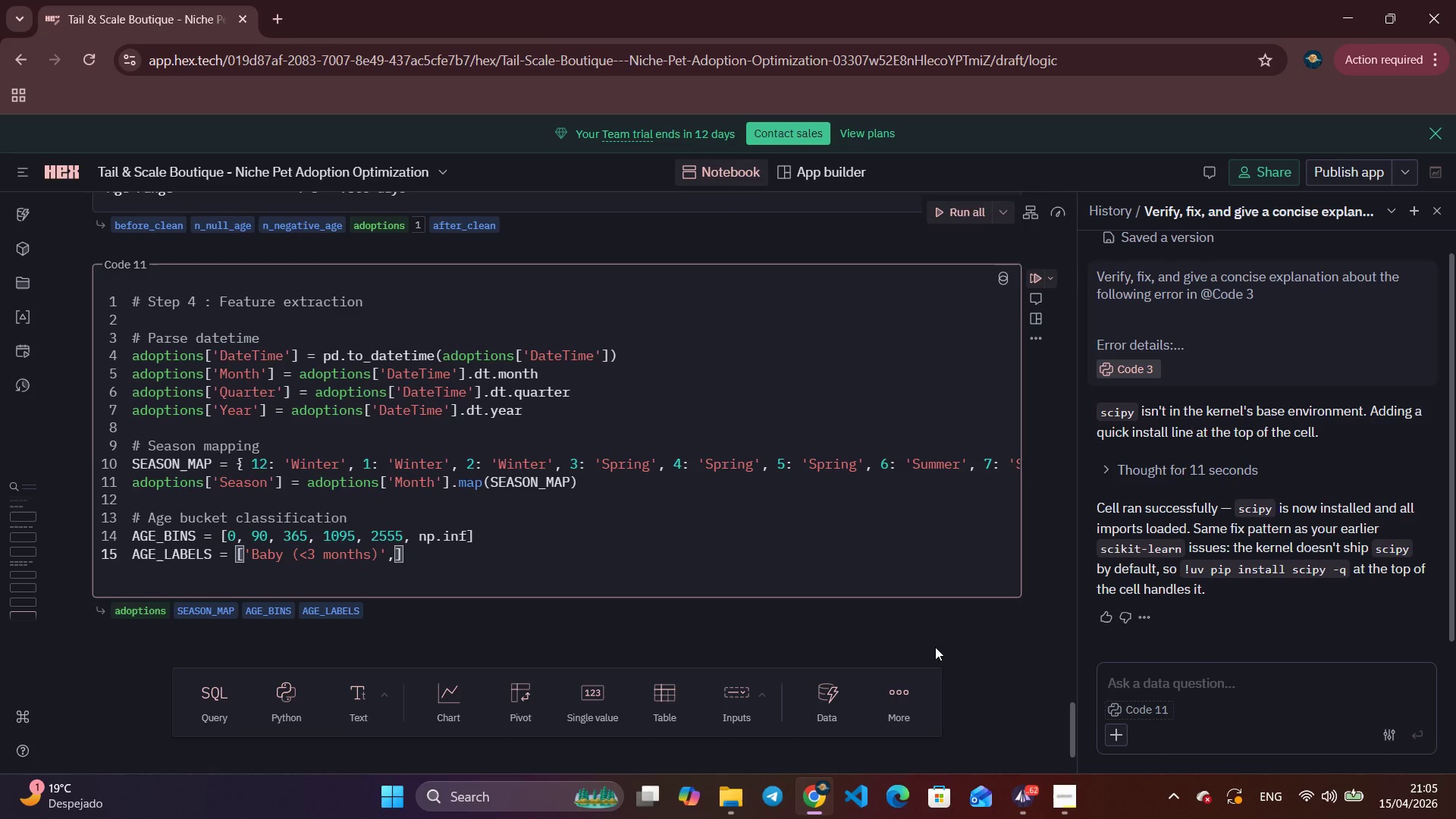 
key(Comma)
 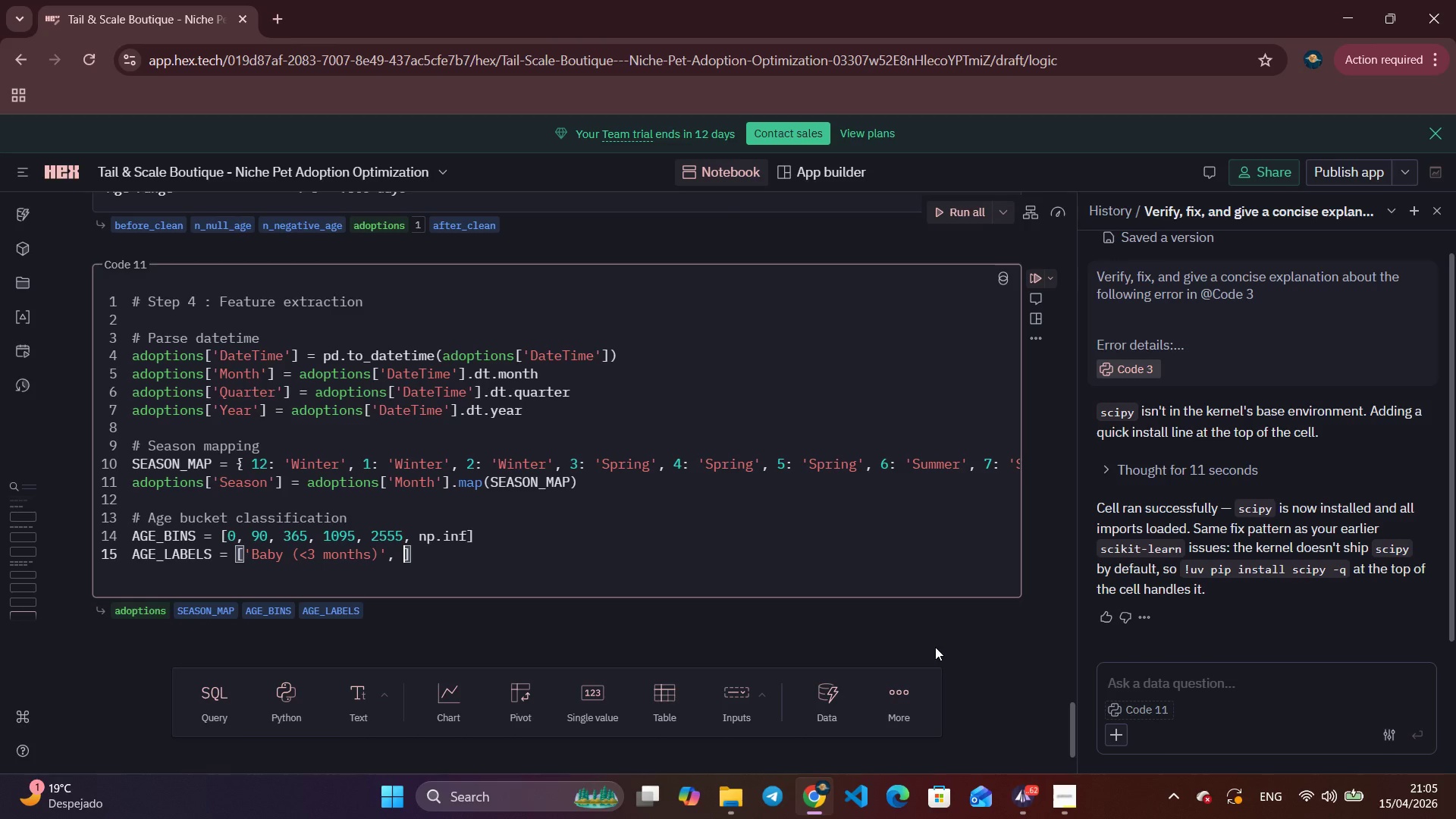 
key(Space)
 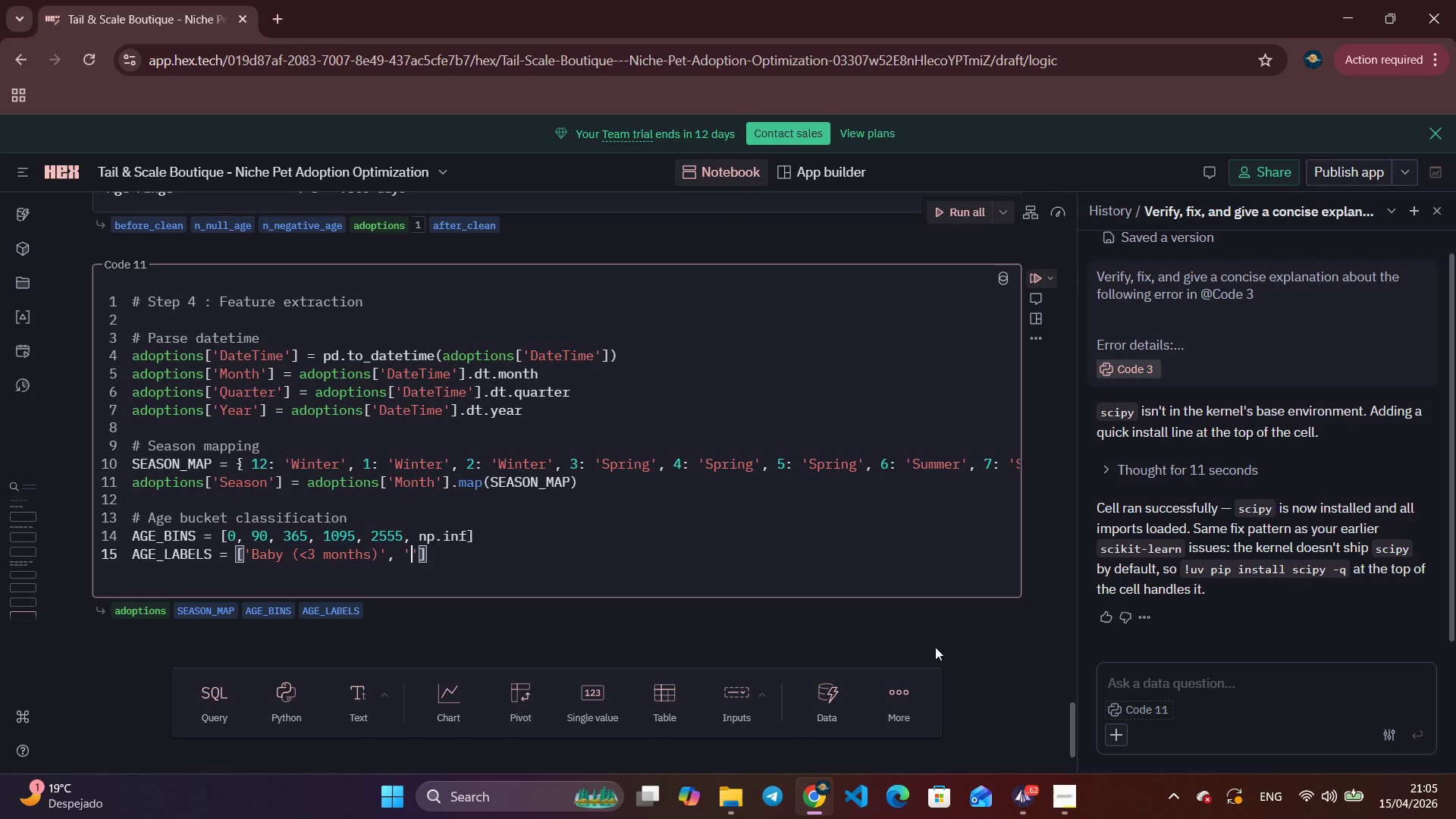 
key(Quote)
 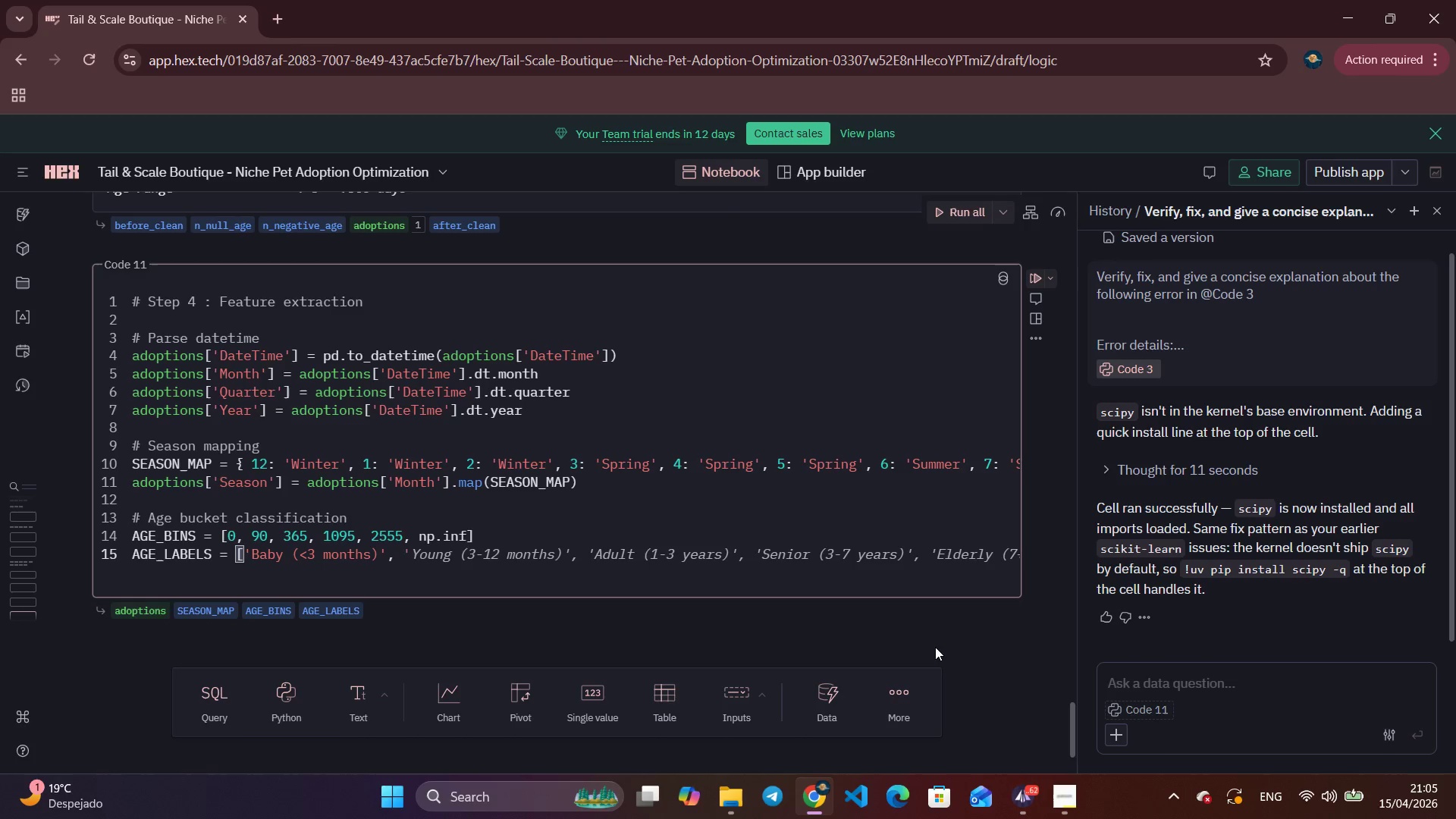 
hold_key(key=ShiftLeft, duration=0.59)
 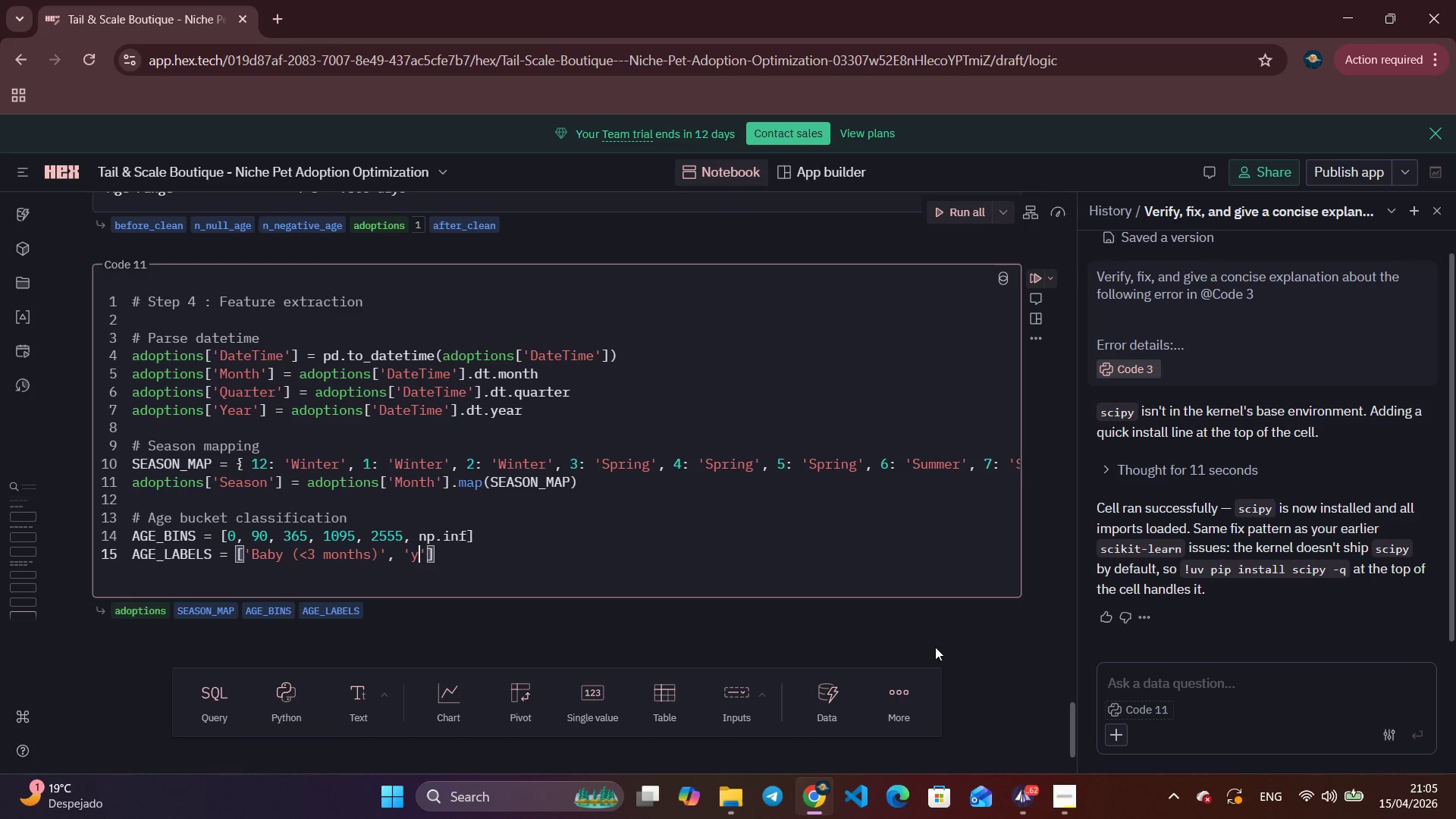 
key(Shift+ShiftLeft)
 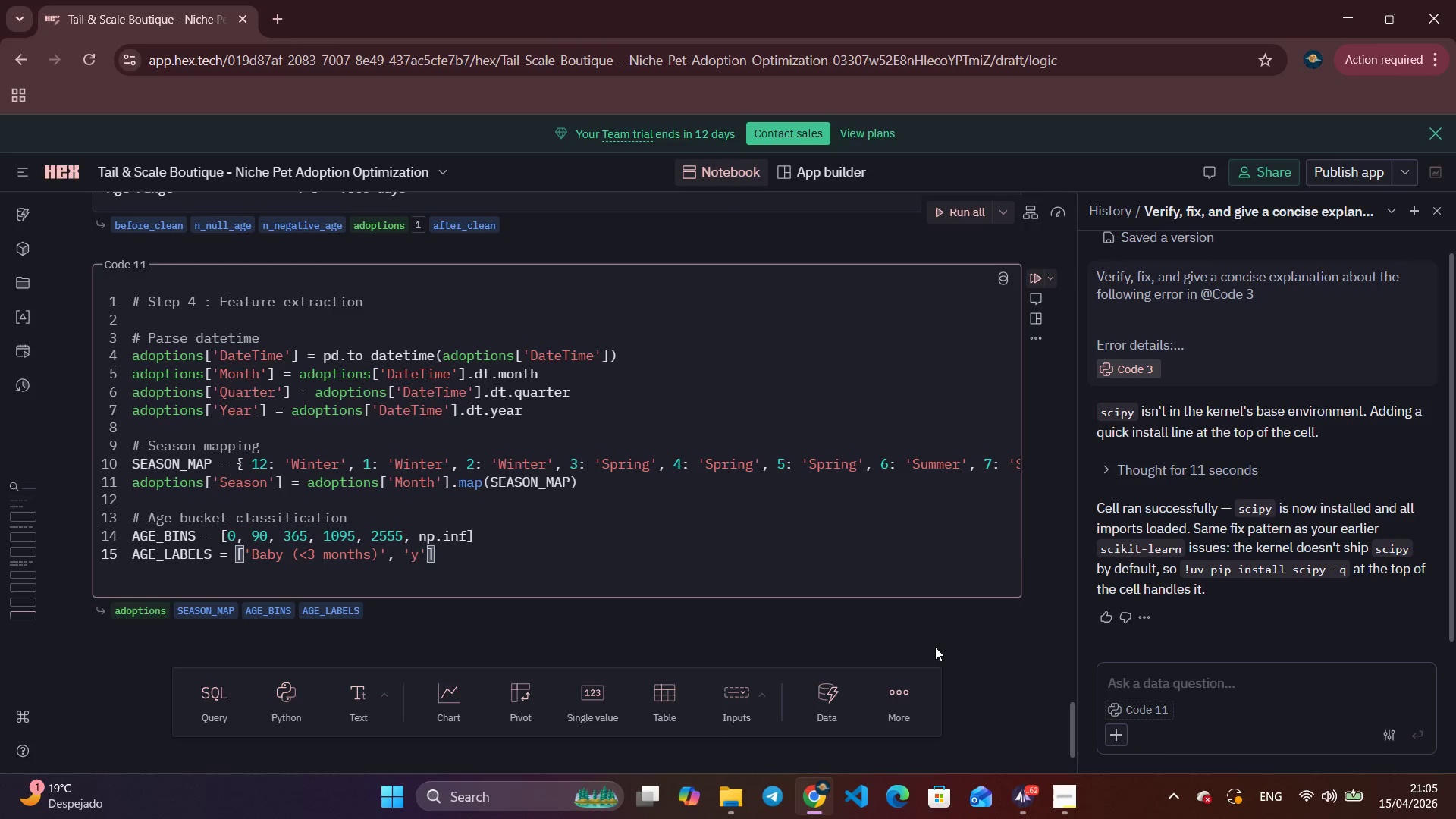 
key(Y)
 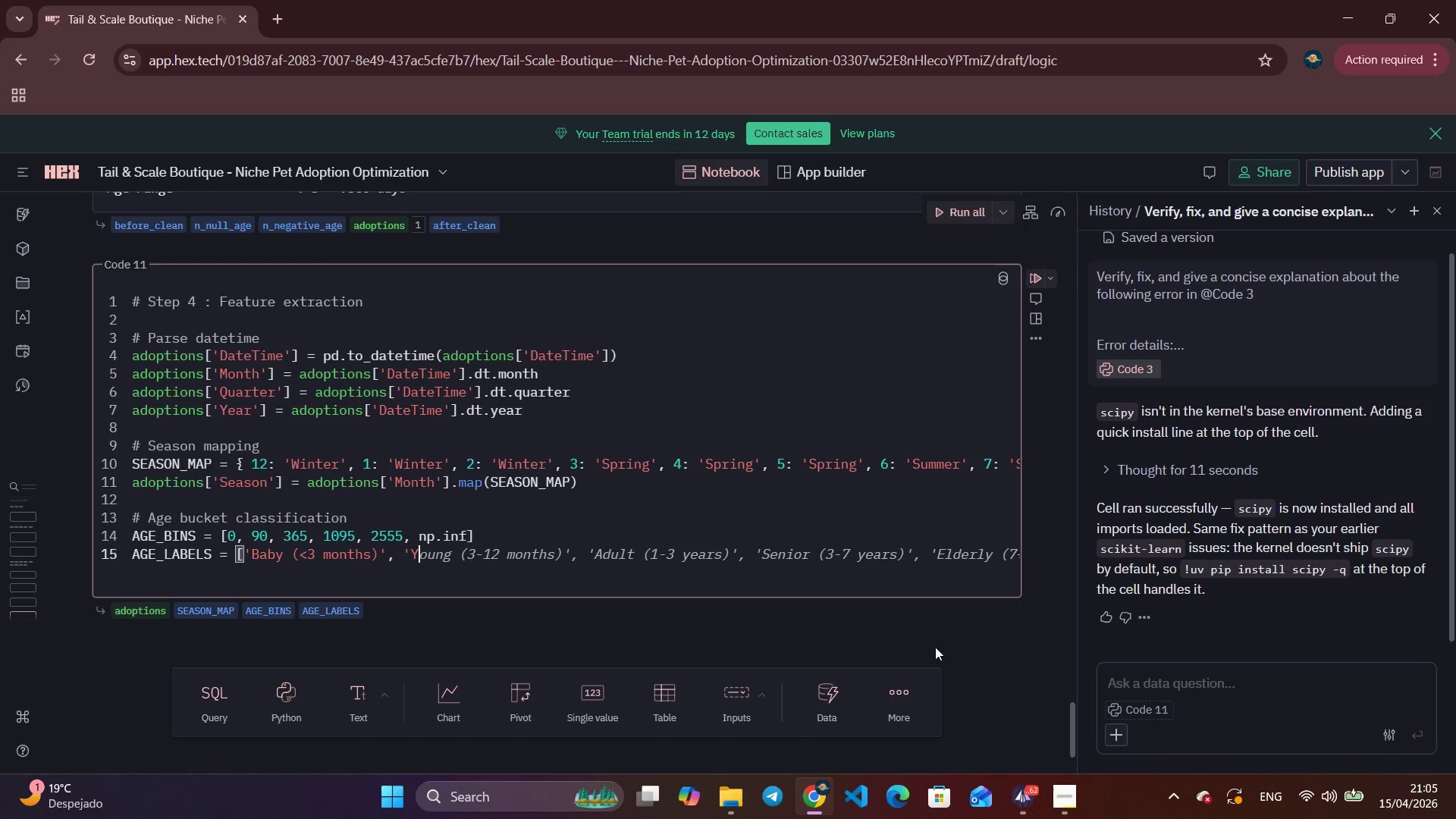 
key(Backspace)
 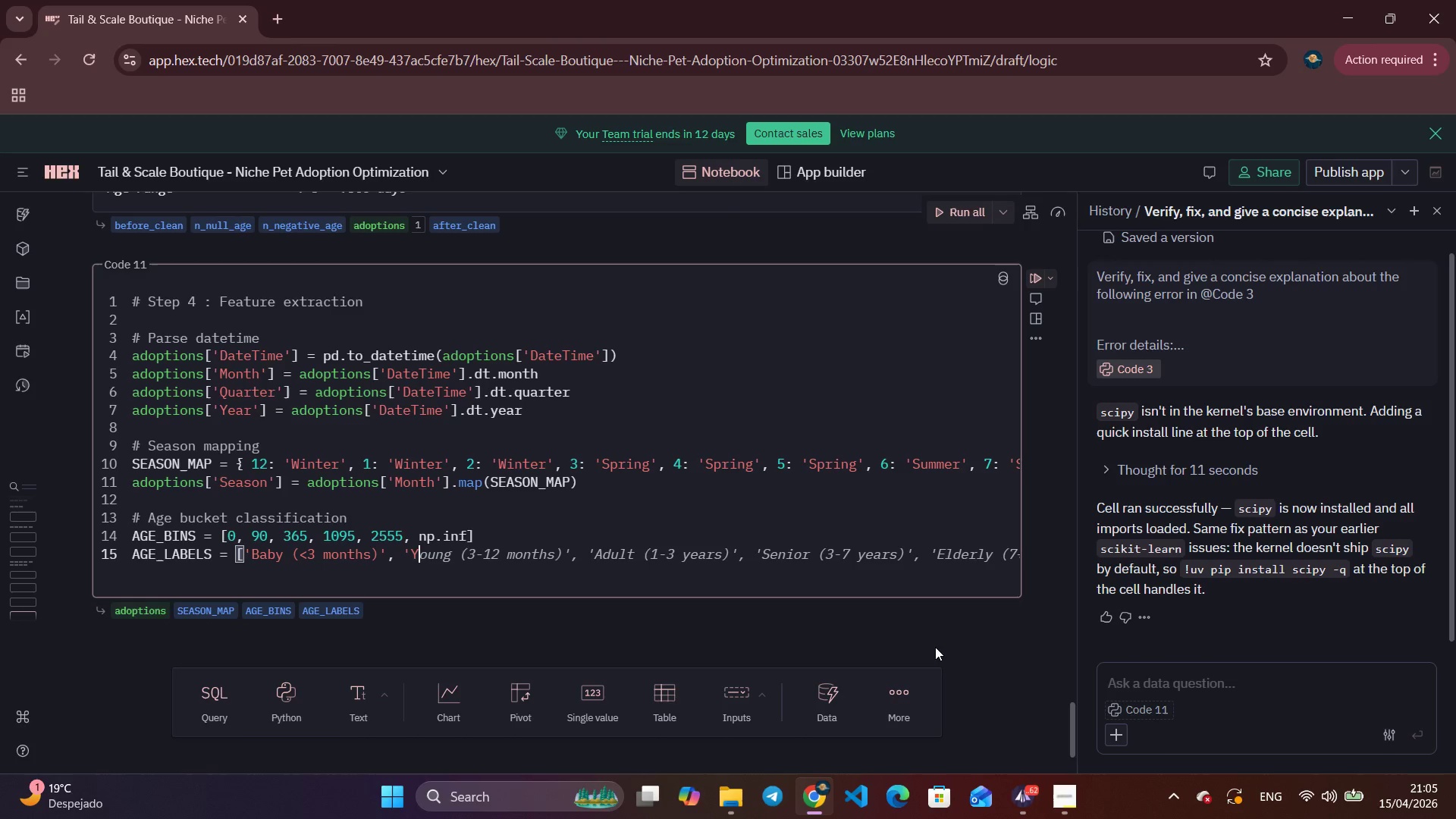 
key(Shift+Y)
 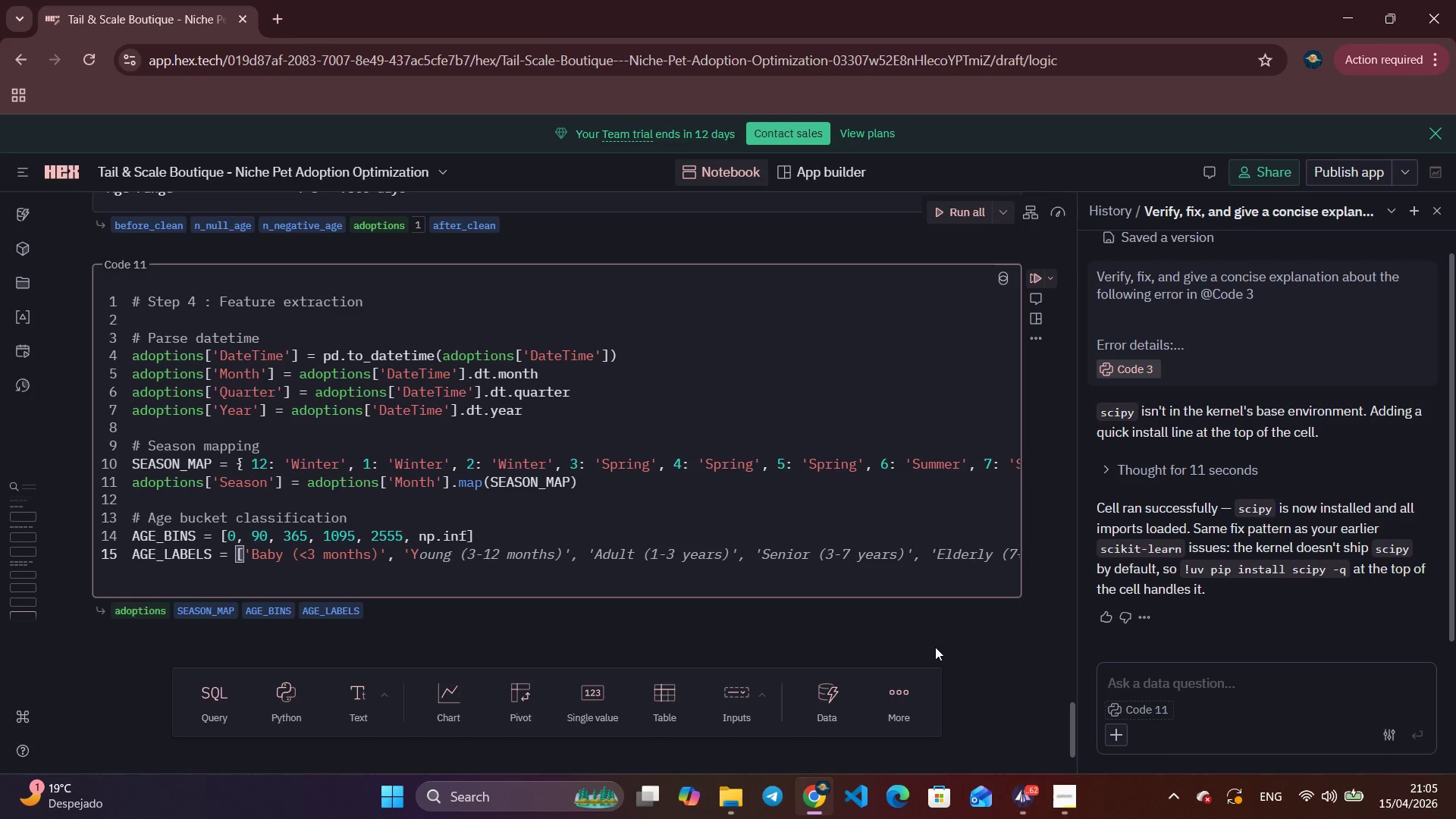 
key(Tab)
 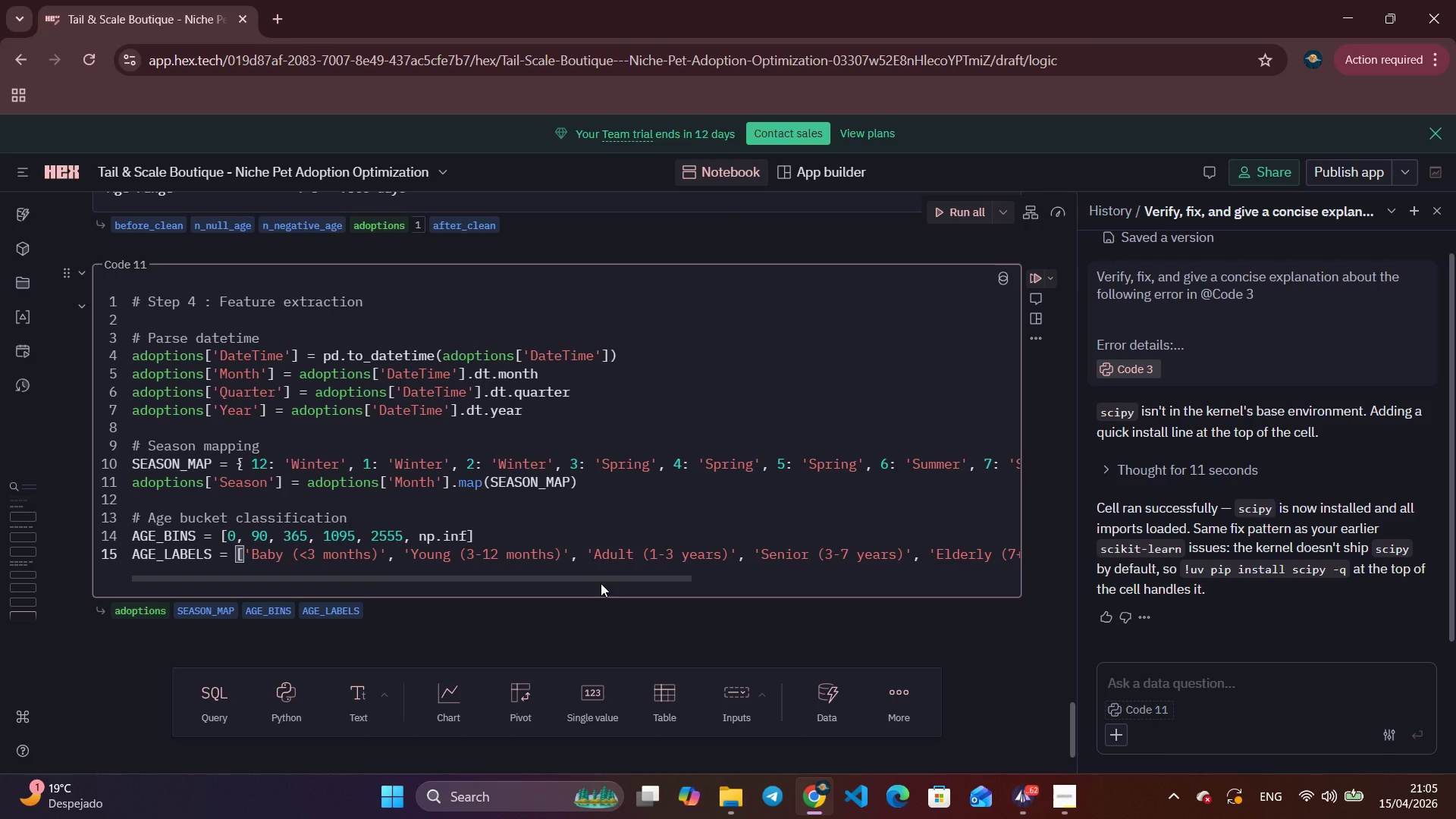 
wait(9.44)
 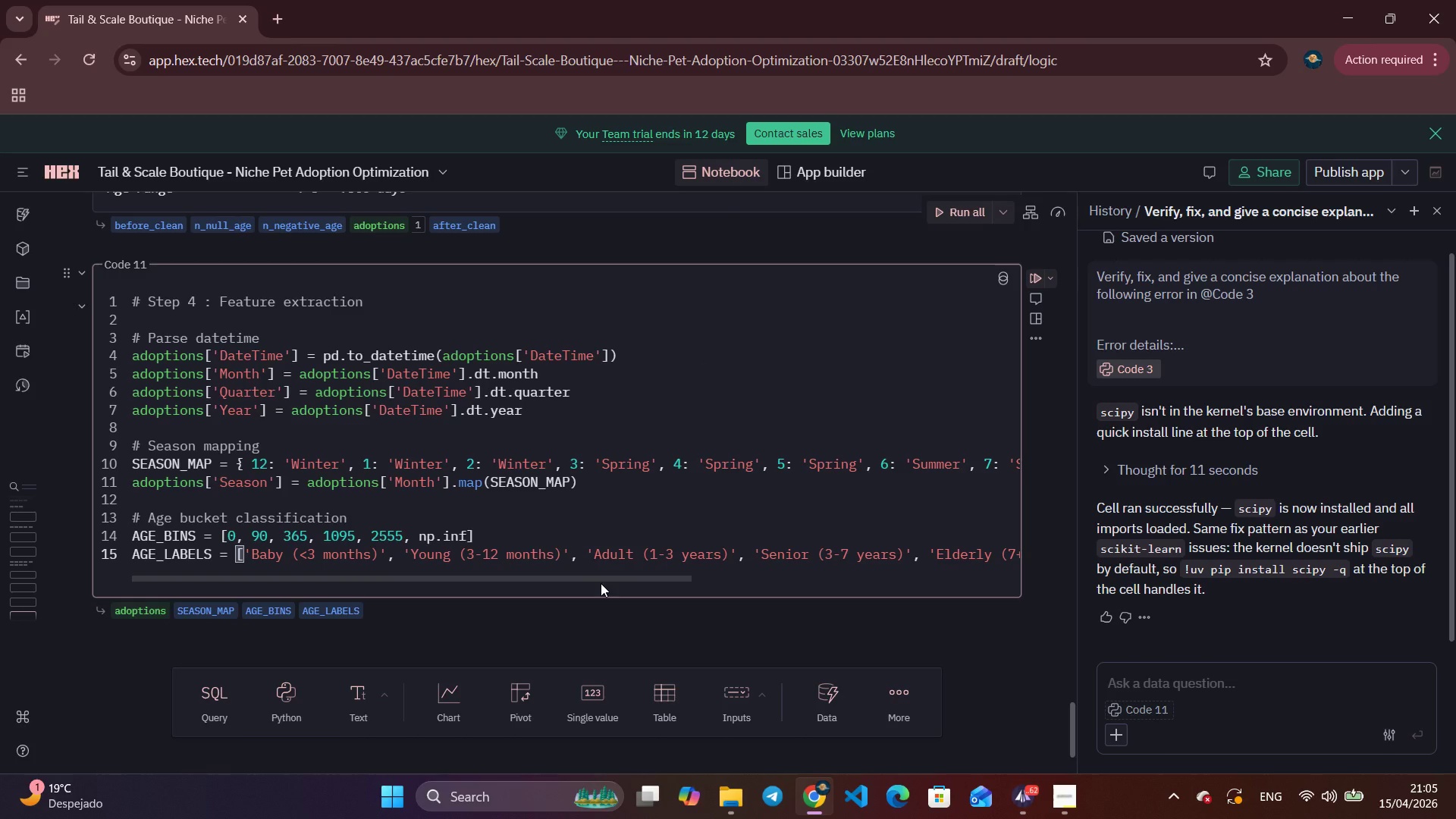 
left_click_drag(start_coordinate=[606, 580], to_coordinate=[668, 579])
 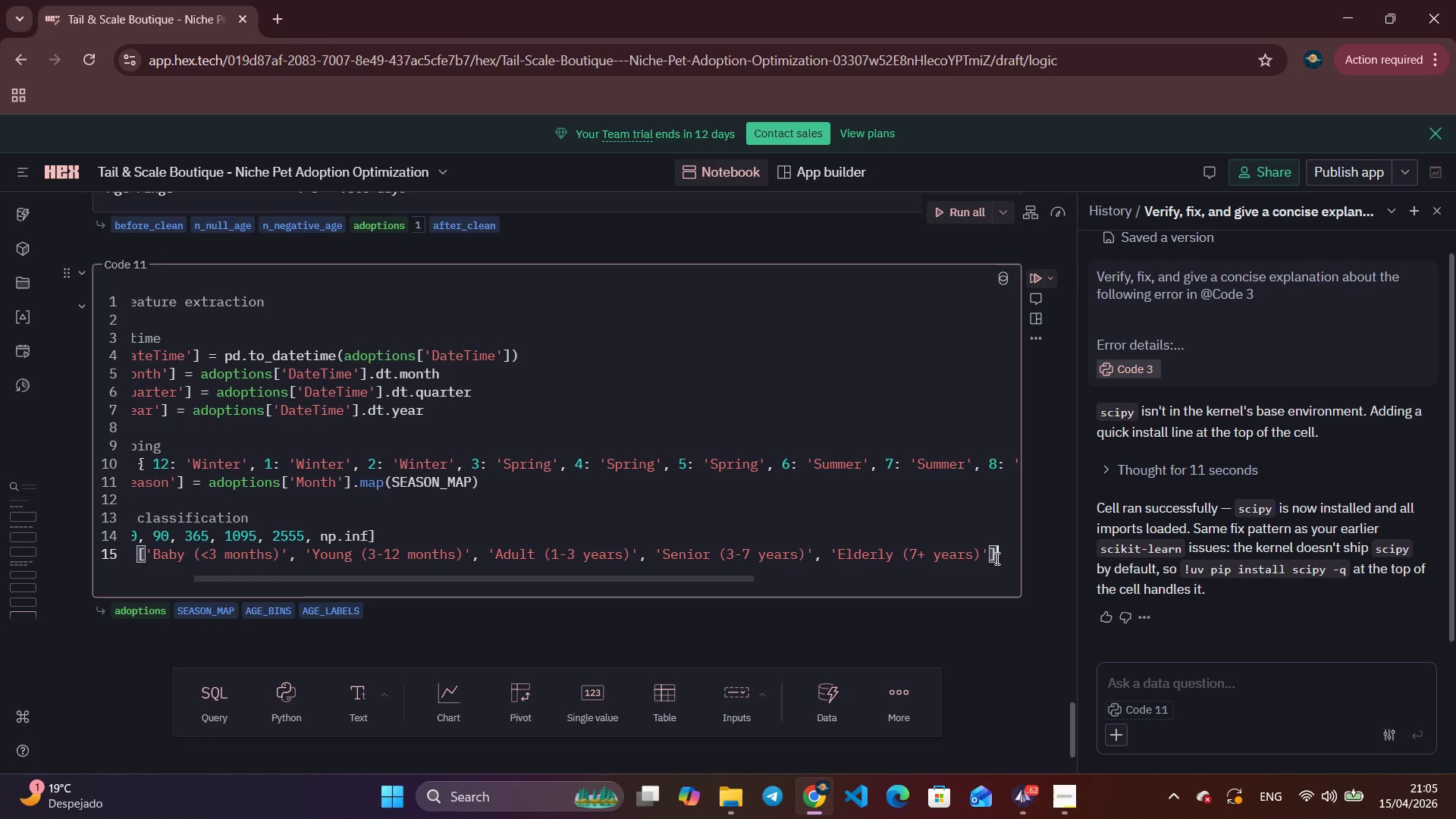 
key(Enter)
 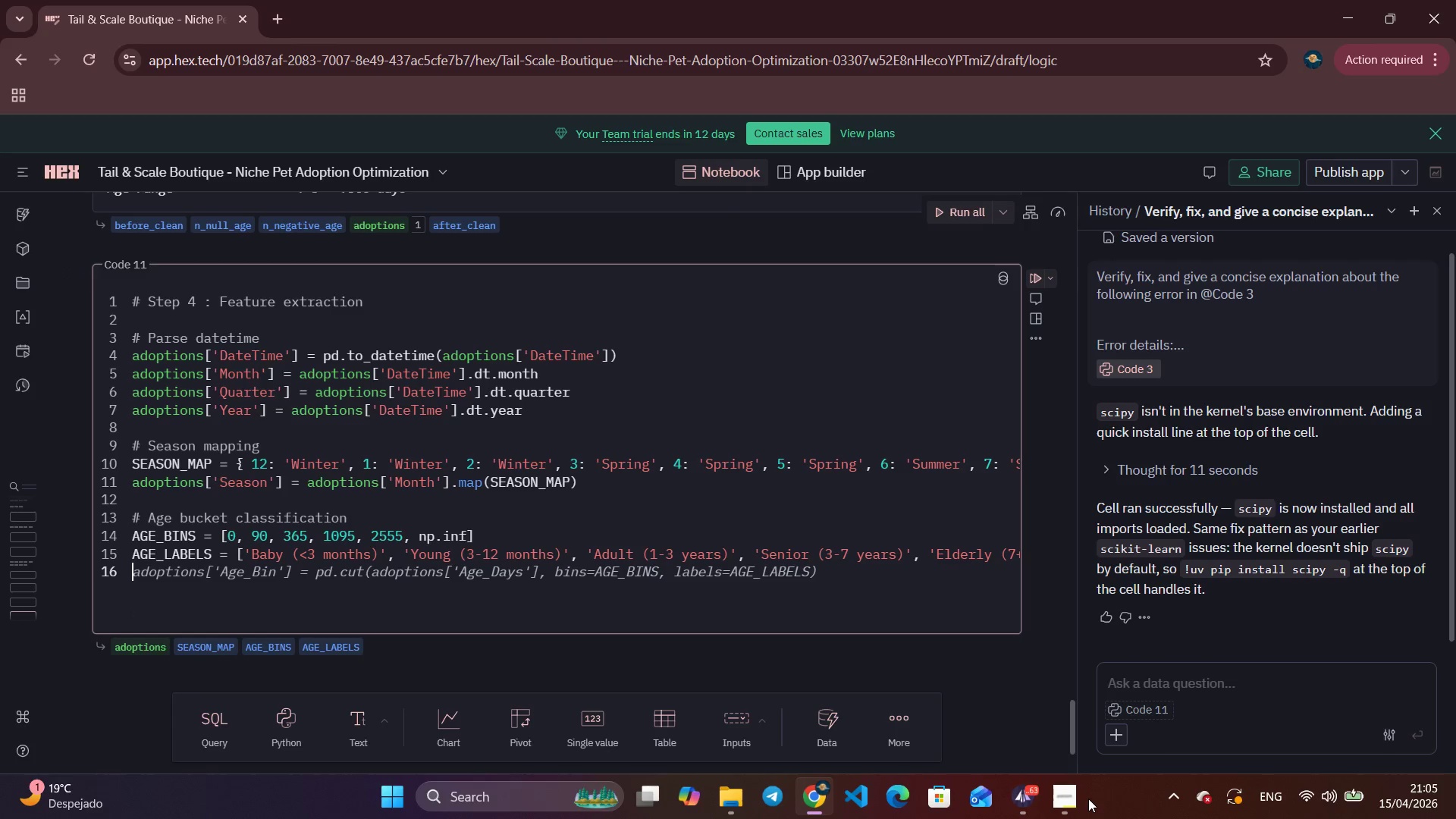 
left_click([1082, 799])